 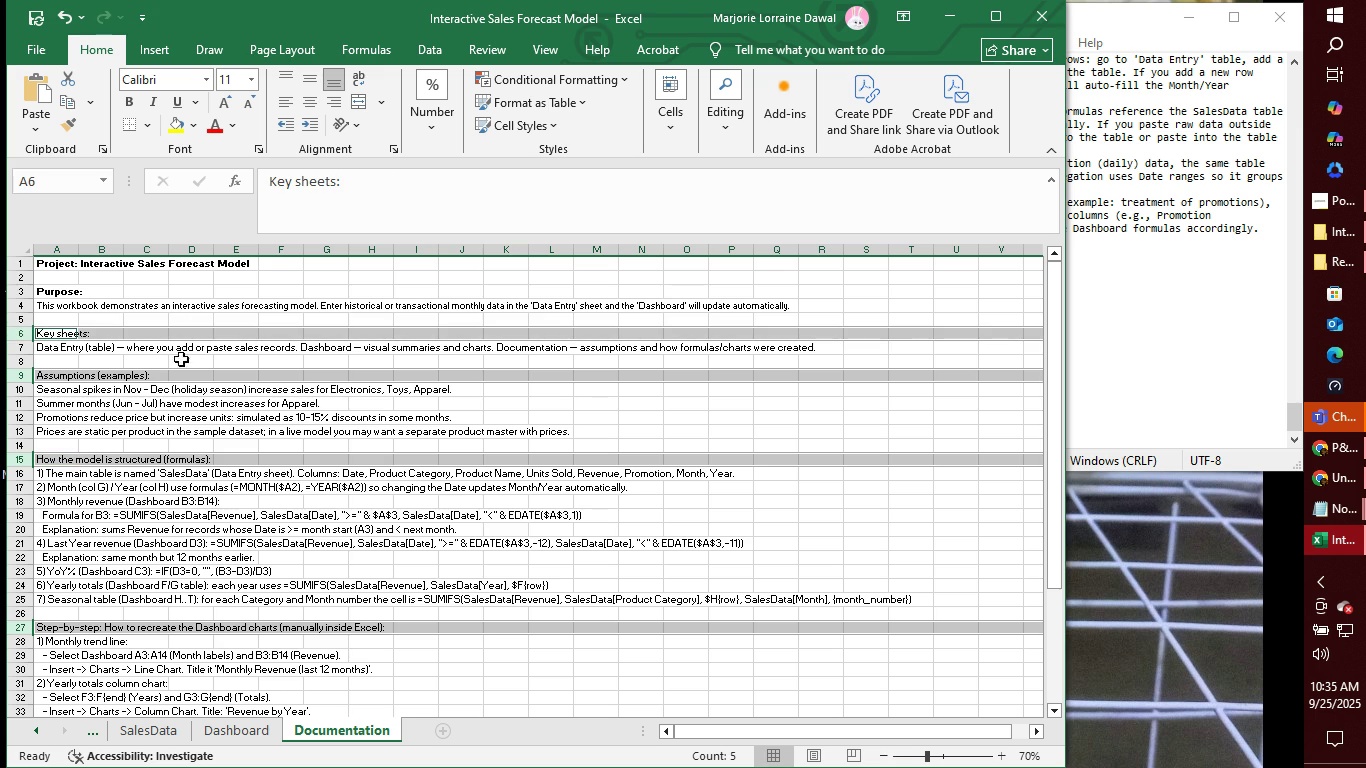 
left_click([132, 102])
 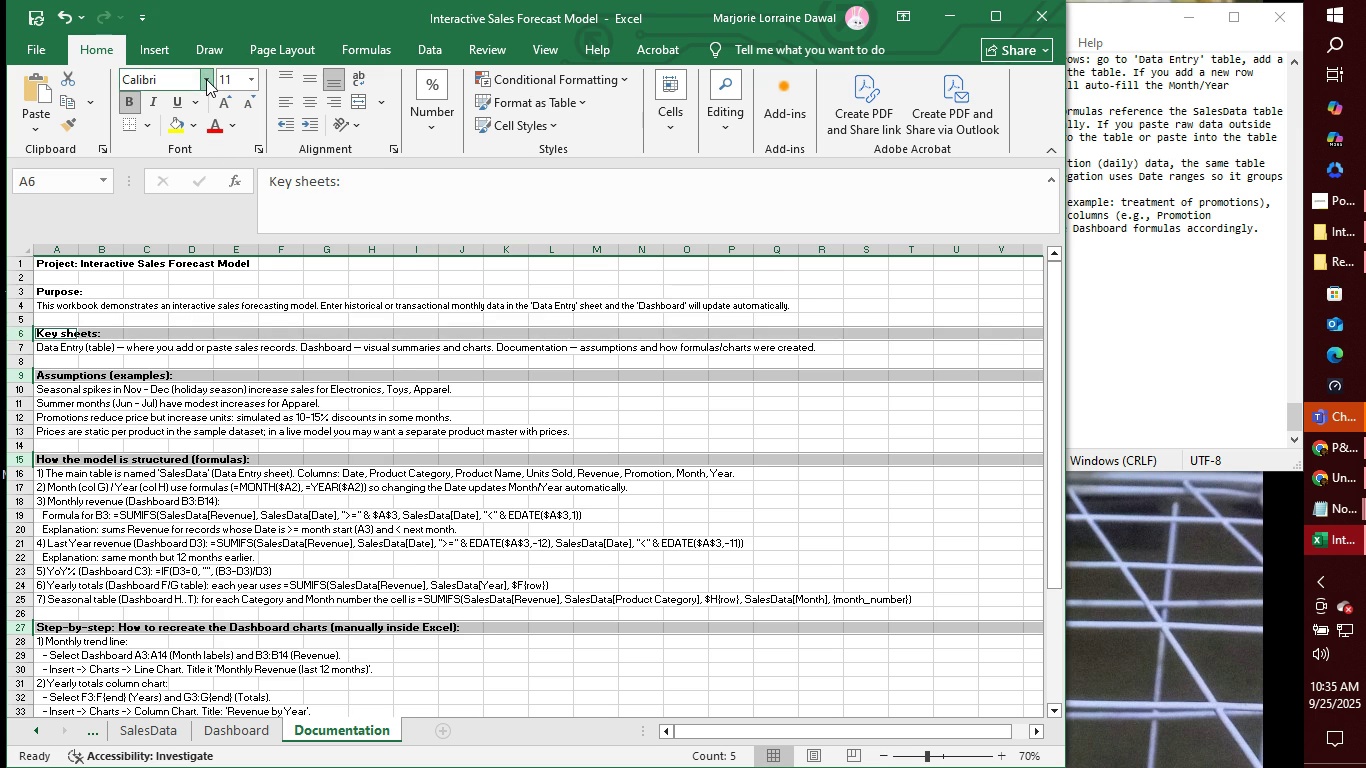 
left_click([206, 79])
 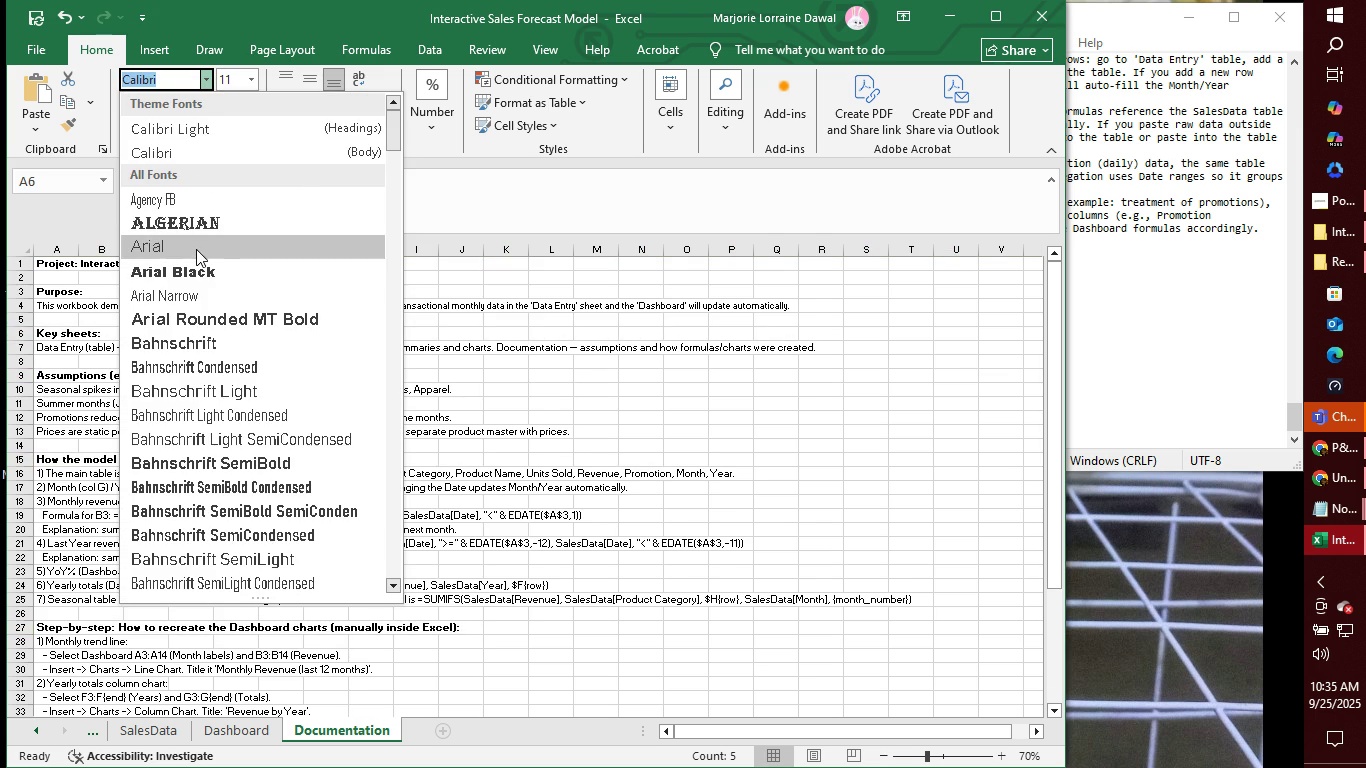 
left_click([196, 249])
 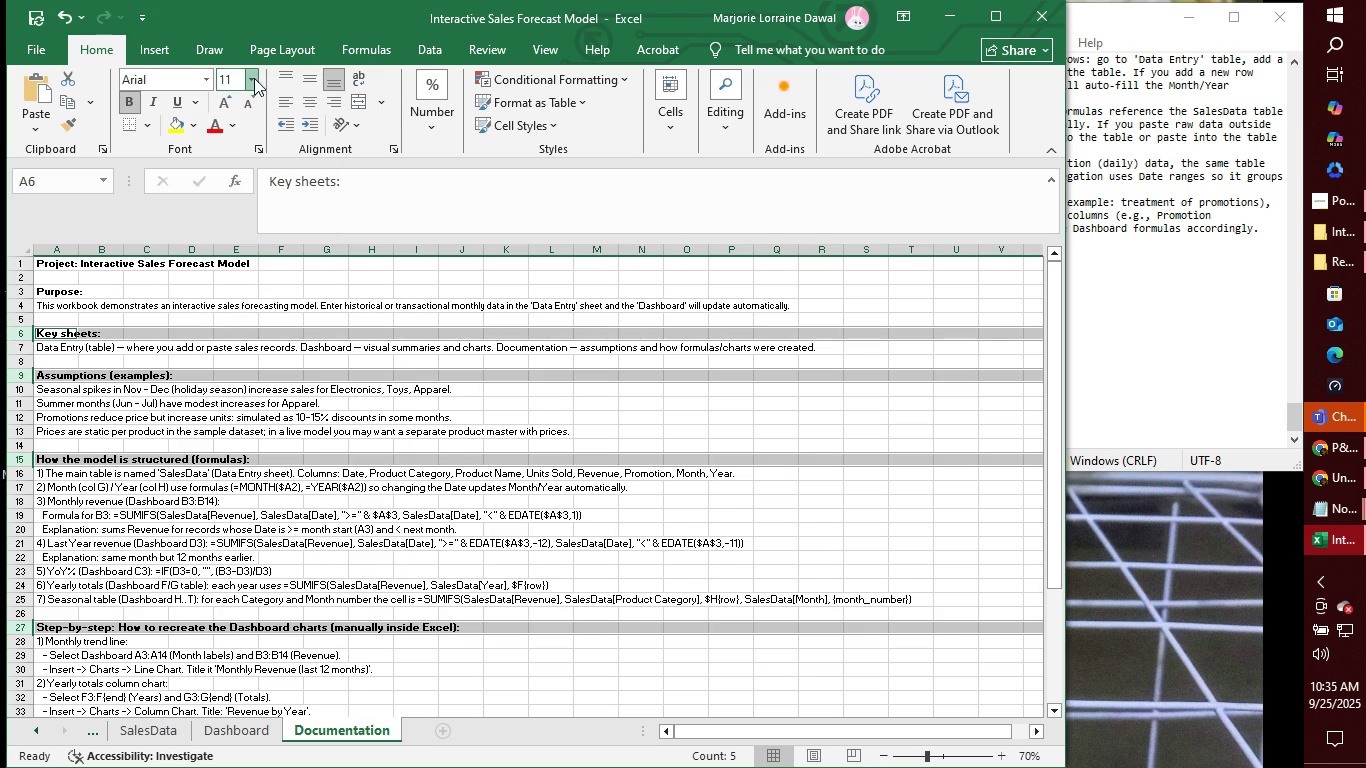 
left_click([254, 78])
 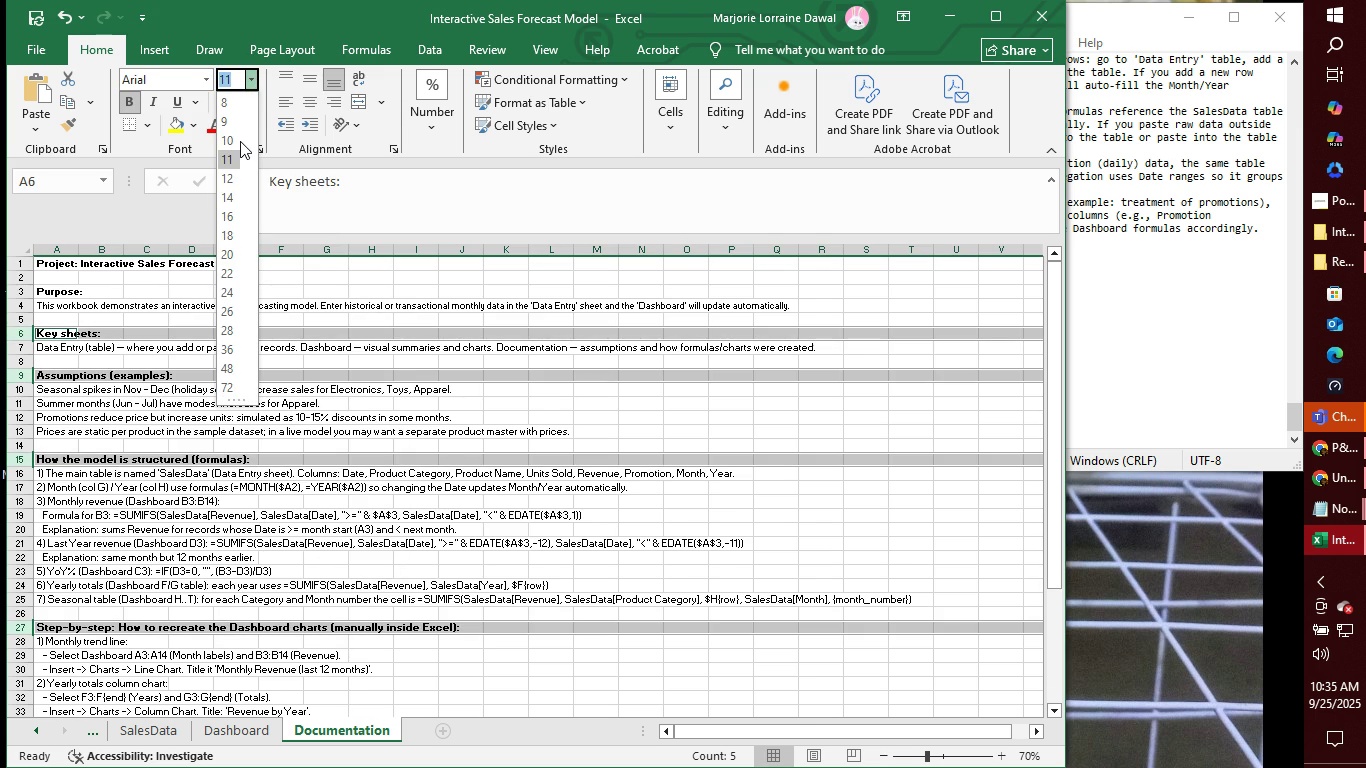 
left_click([240, 141])
 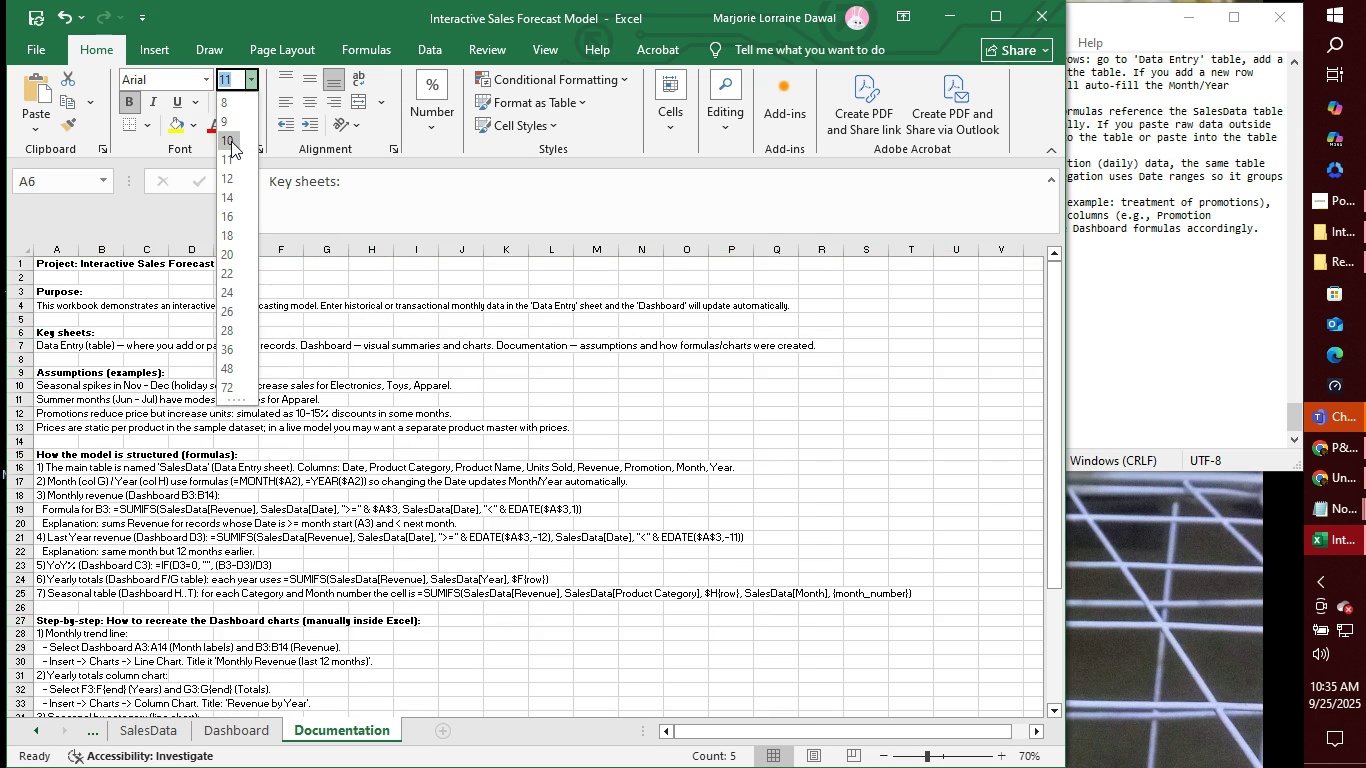 
left_click([231, 141])
 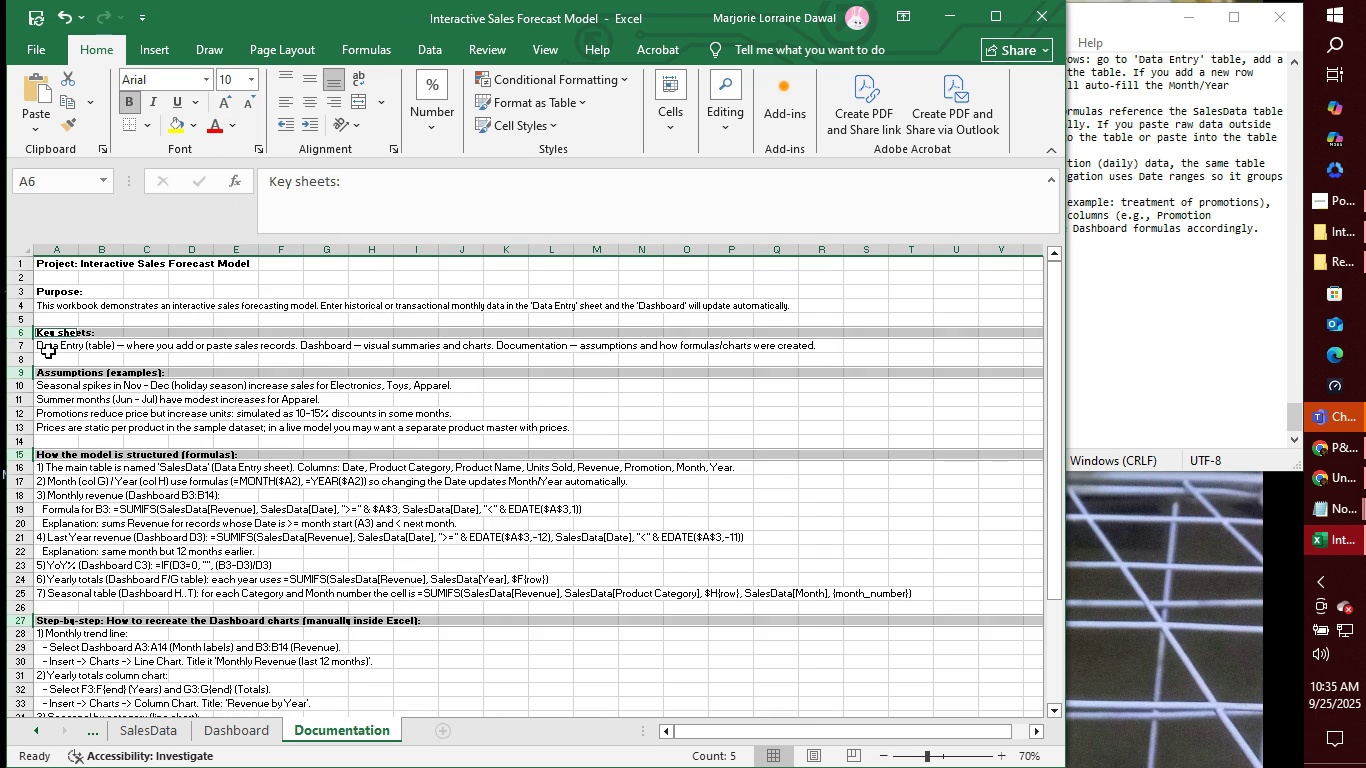 
left_click([46, 344])
 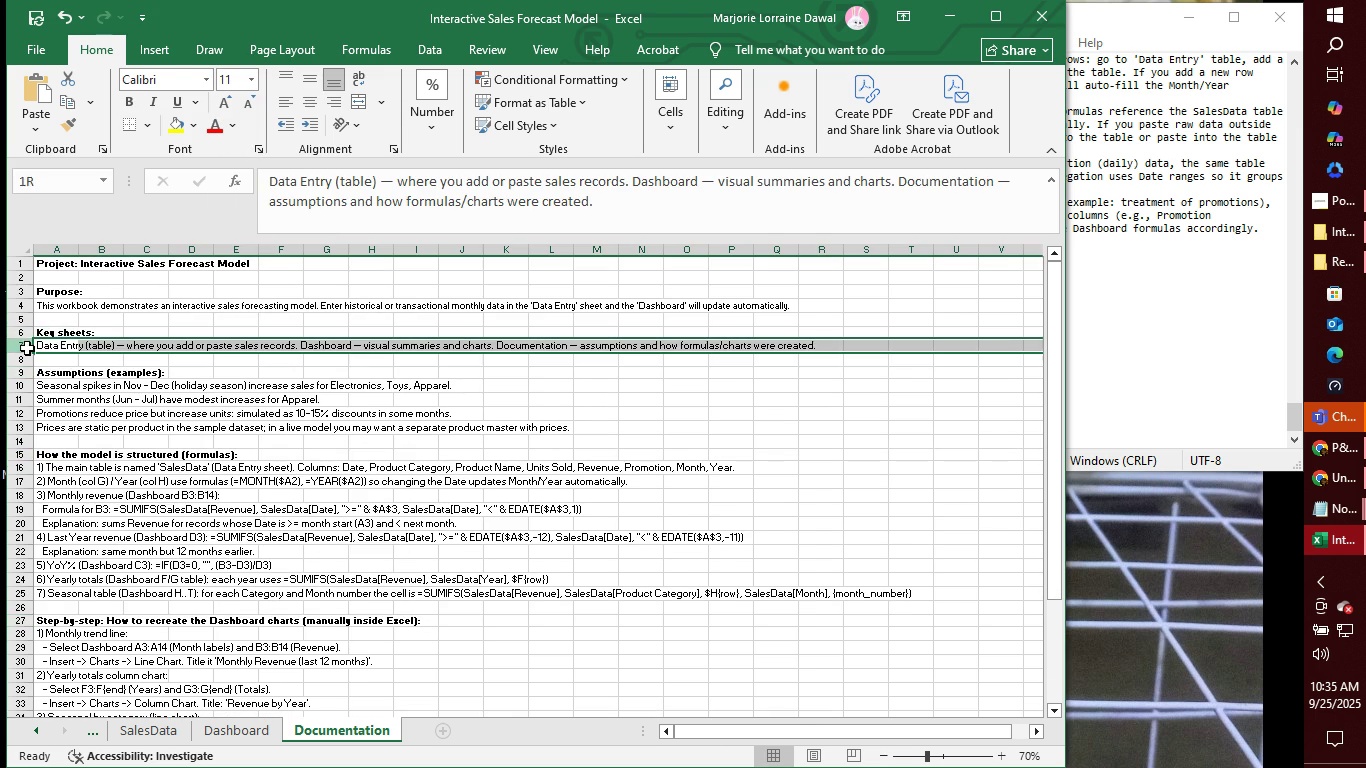 
left_click([27, 348])